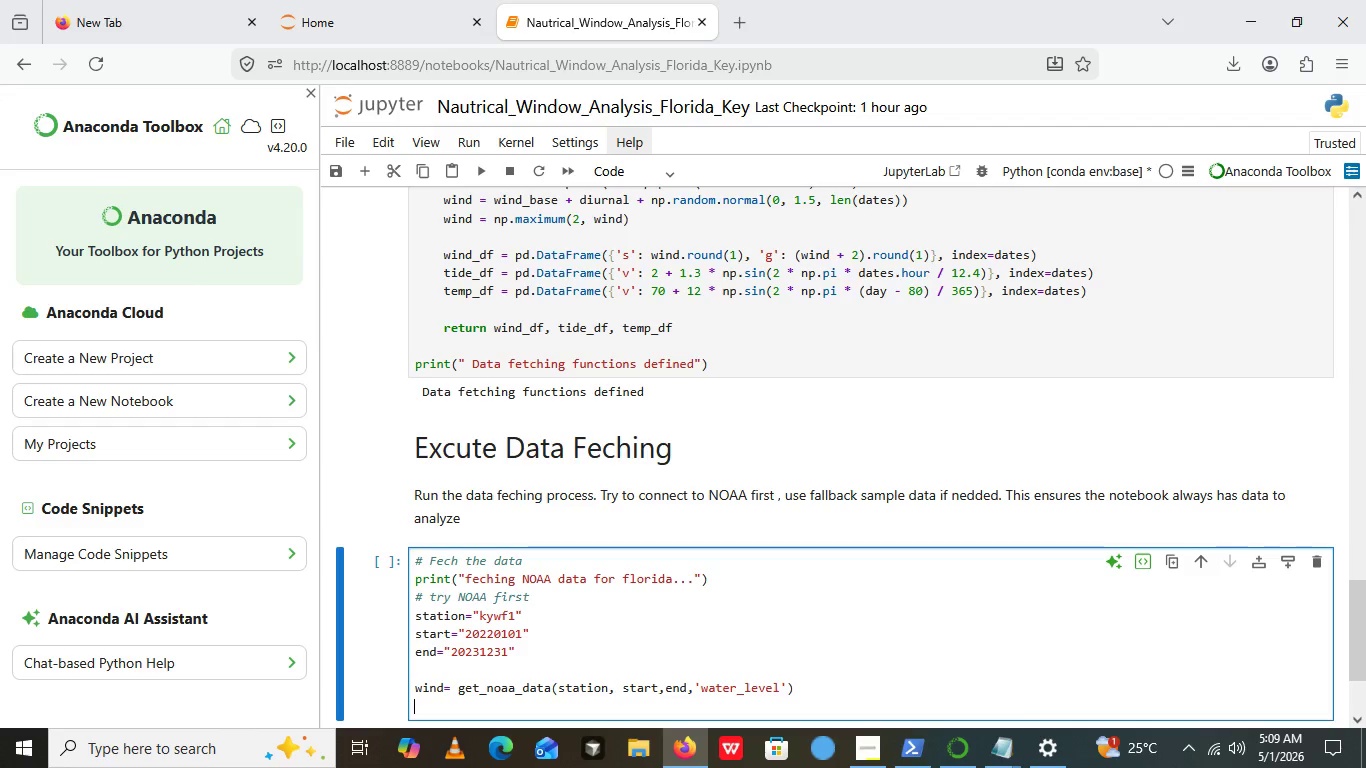 
key(Enter)
 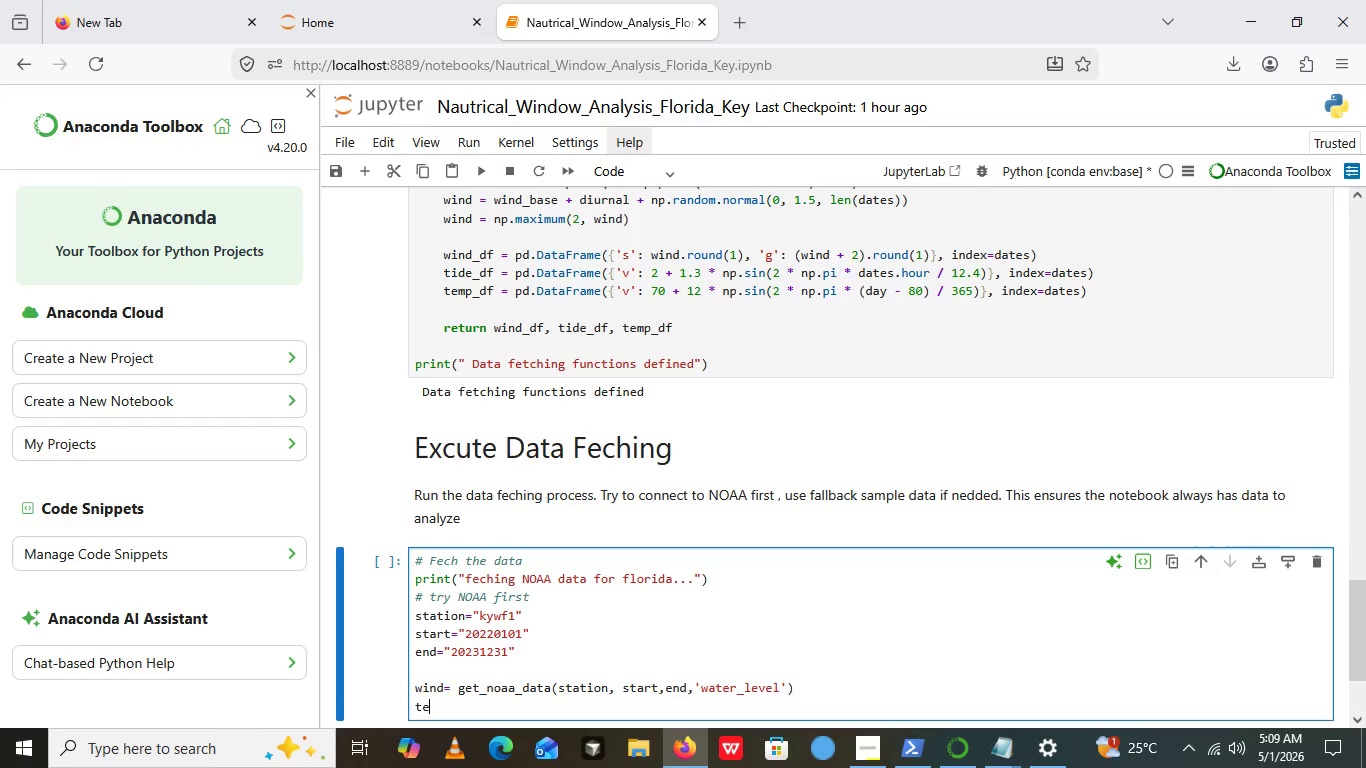 
type(temp=get)
key(Backspace)
key(Backspace)
key(Backspace)
key(Backspace)
type( = get_noaa)
 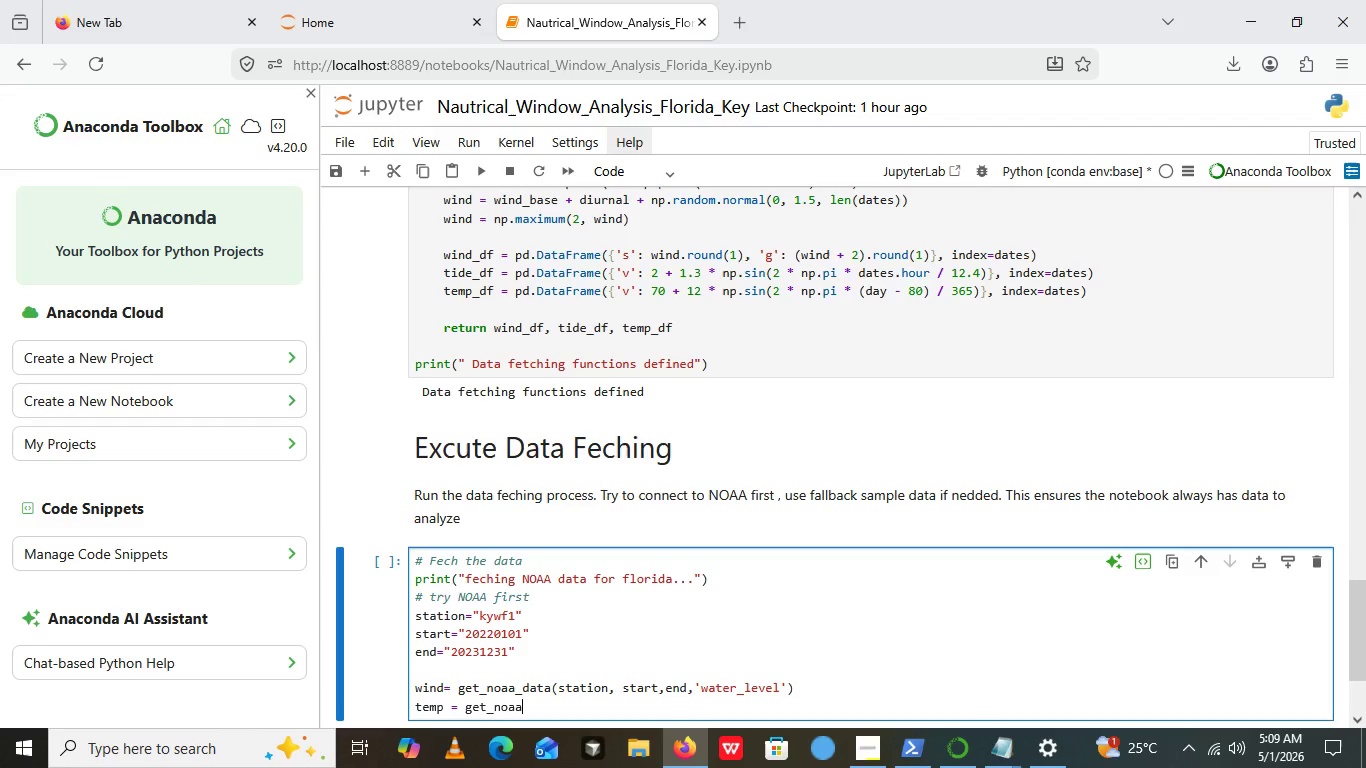 
type(_data())
 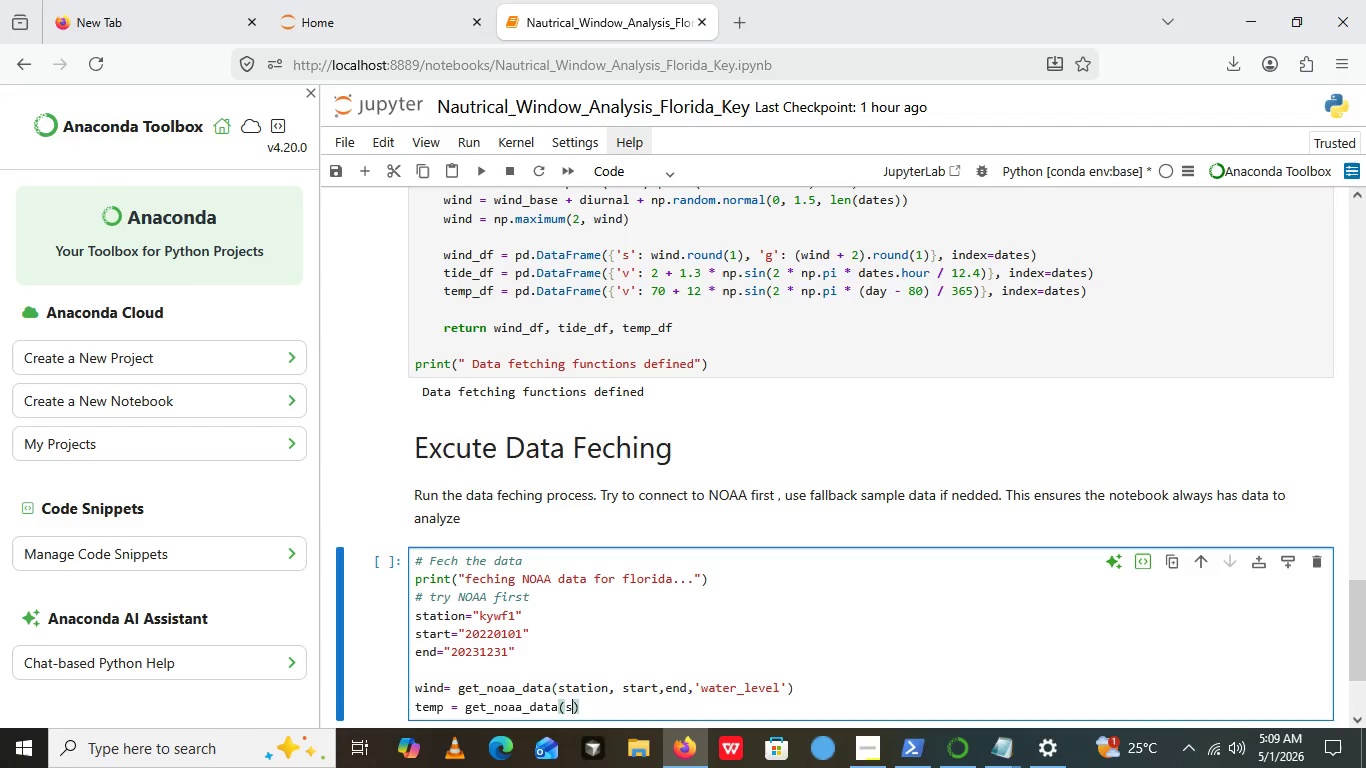 
key(ArrowLeft)
 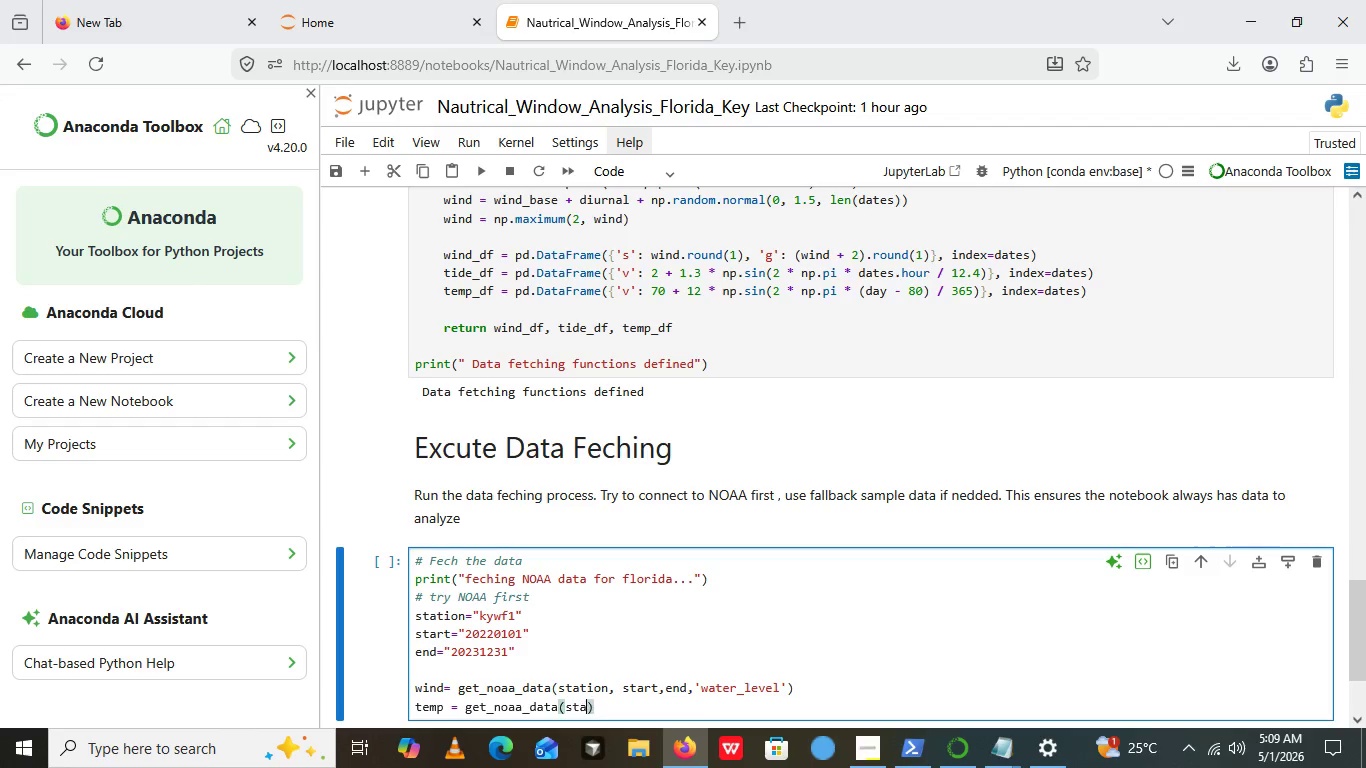 
type(sta)
 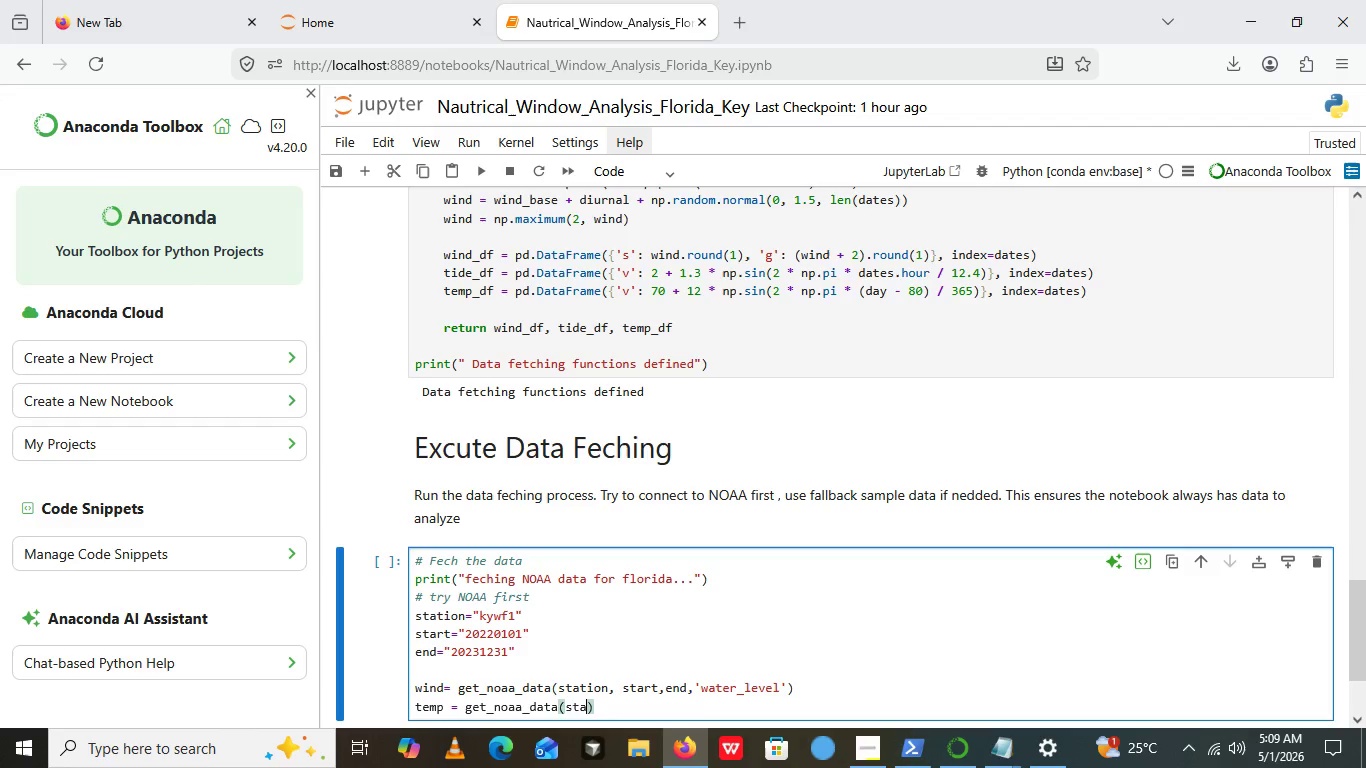 
type(tion, start,end,'')
 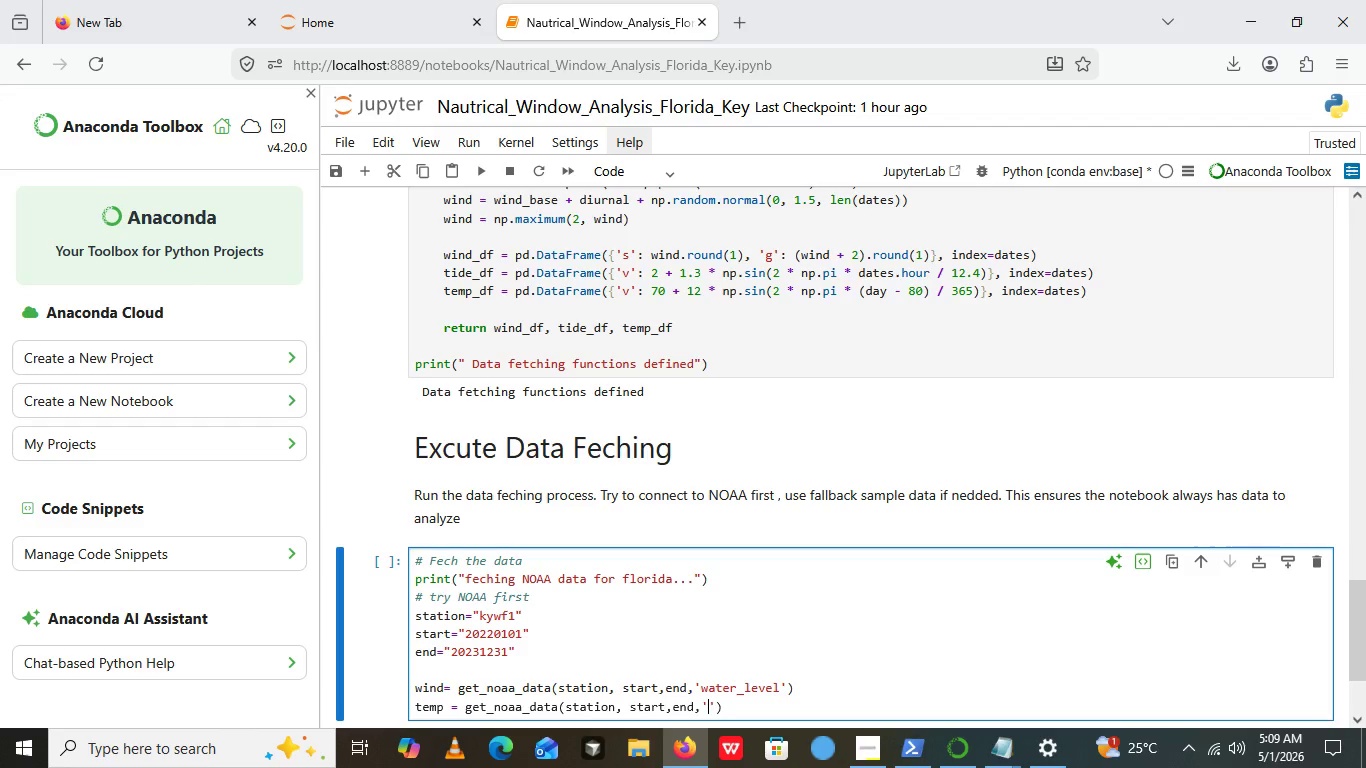 
key(ArrowLeft)
 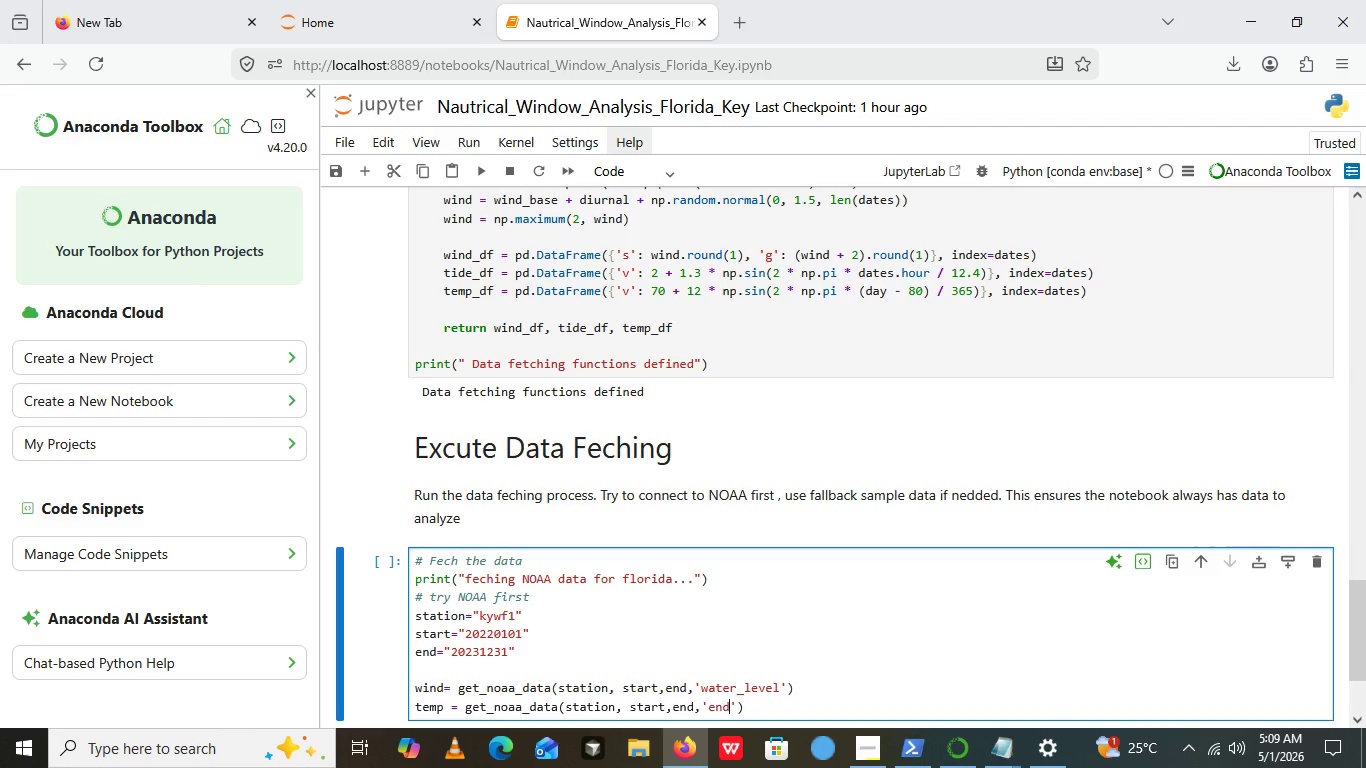 
type(end)
key(Backspace)
key(Backspace)
key(Backspace)
type(air_tempr)
 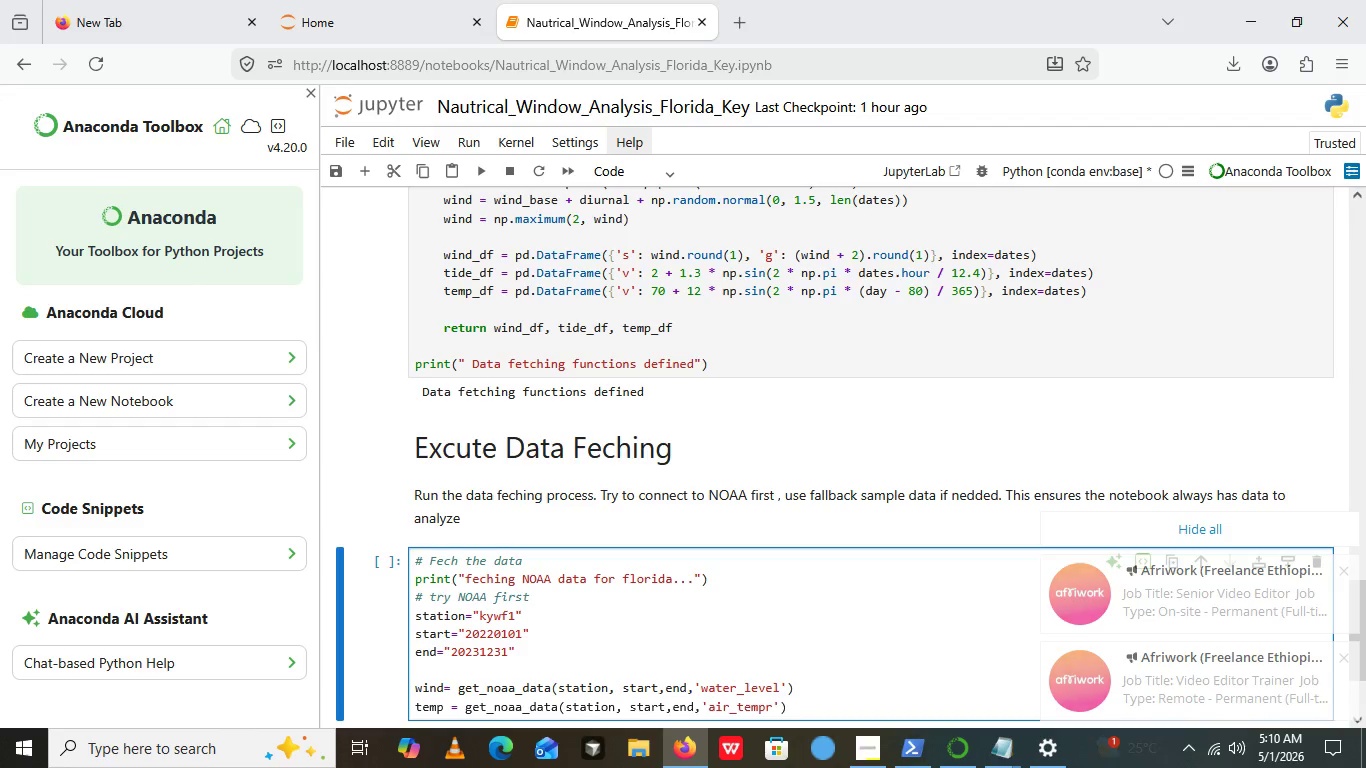 
wait(8.03)
 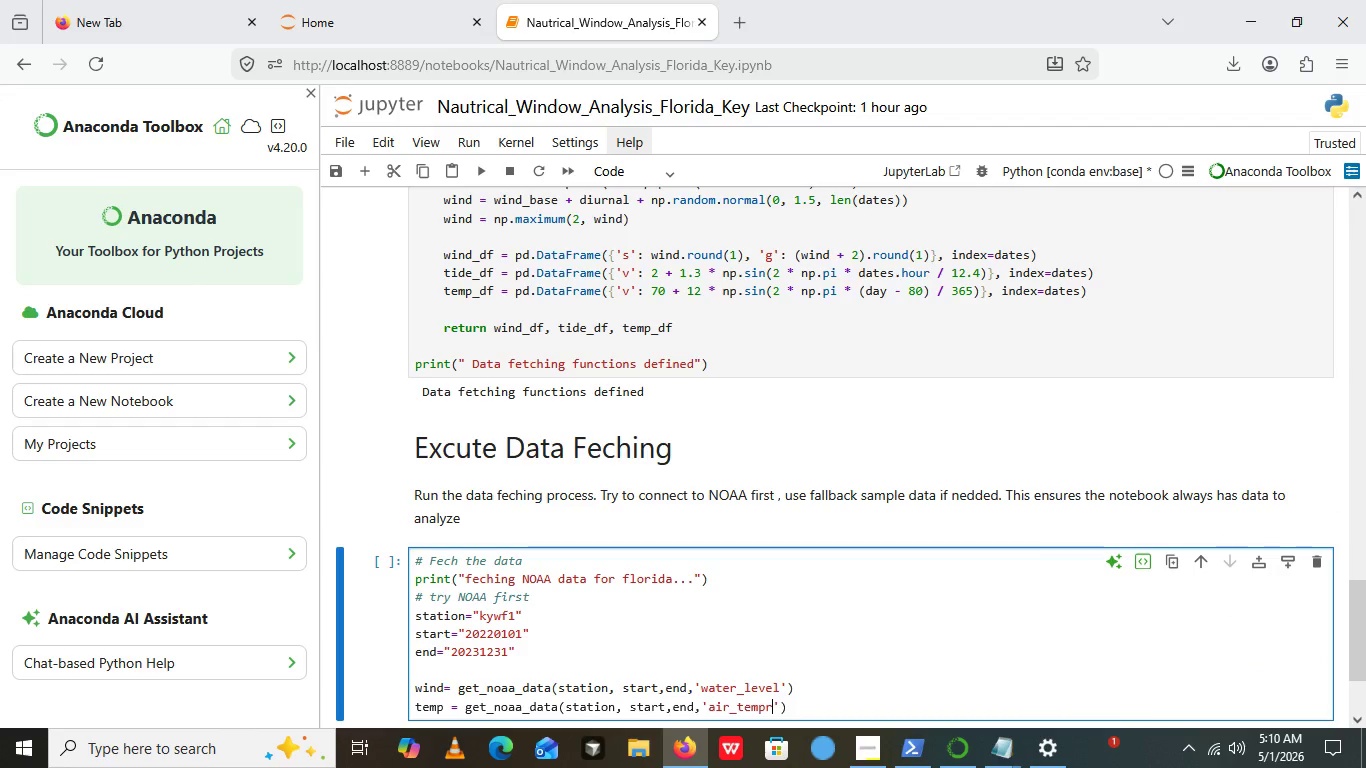 
key(Backspace)
type(erature)
 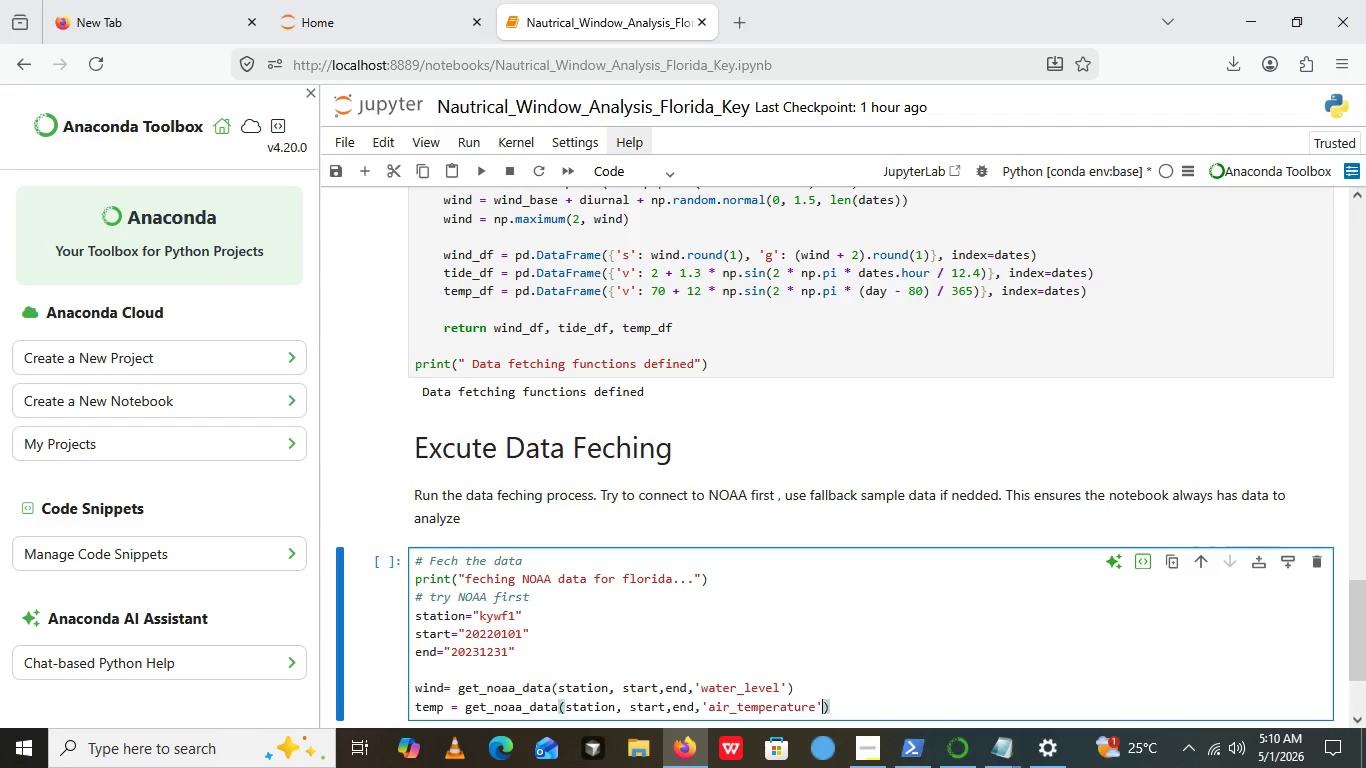 
key(ArrowRight)
 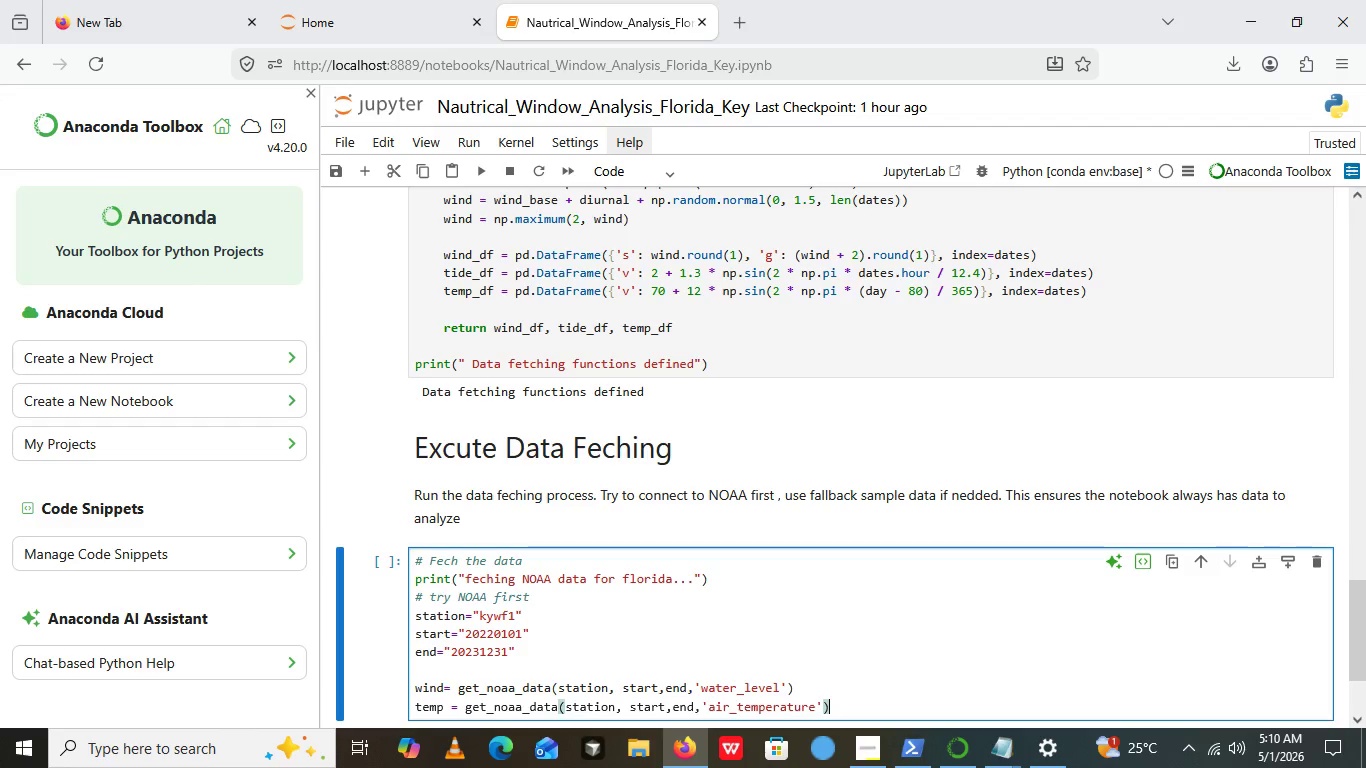 
key(ArrowRight)
 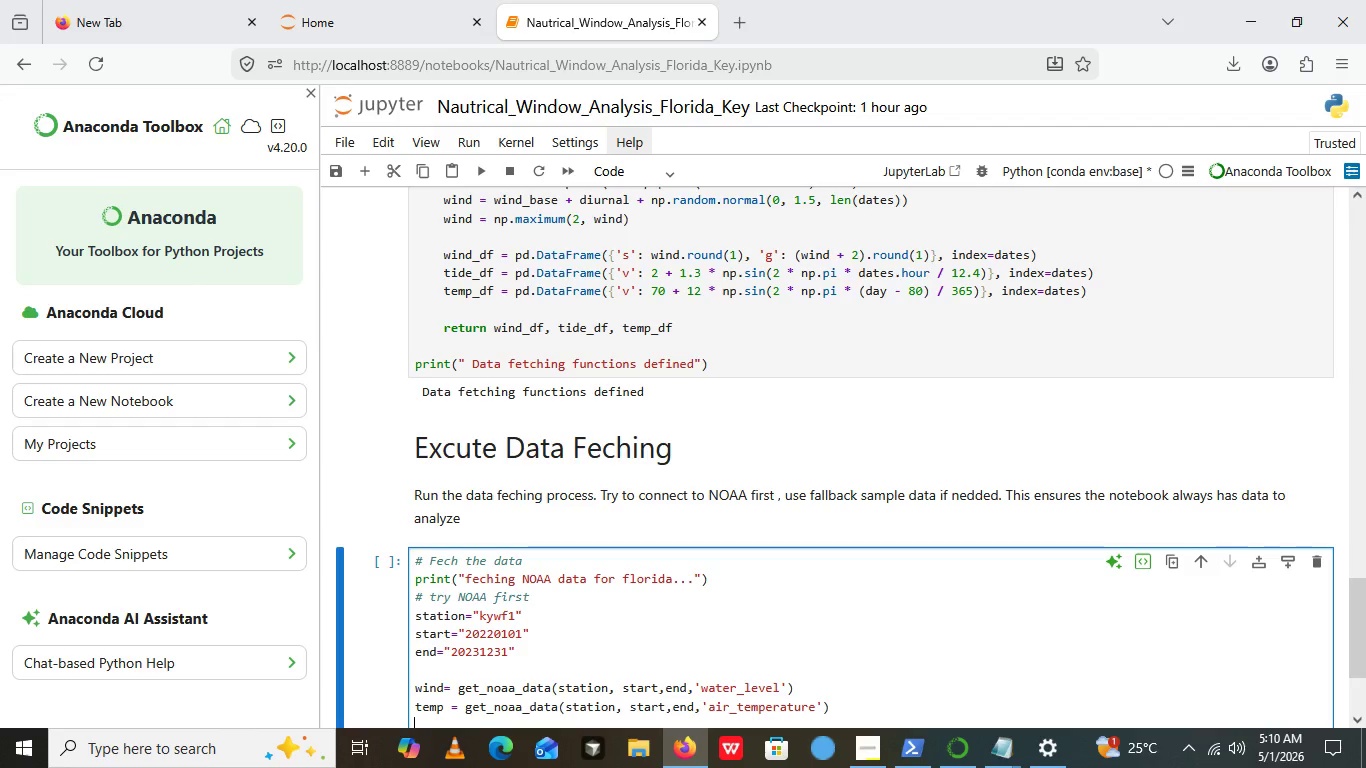 
key(Enter)
 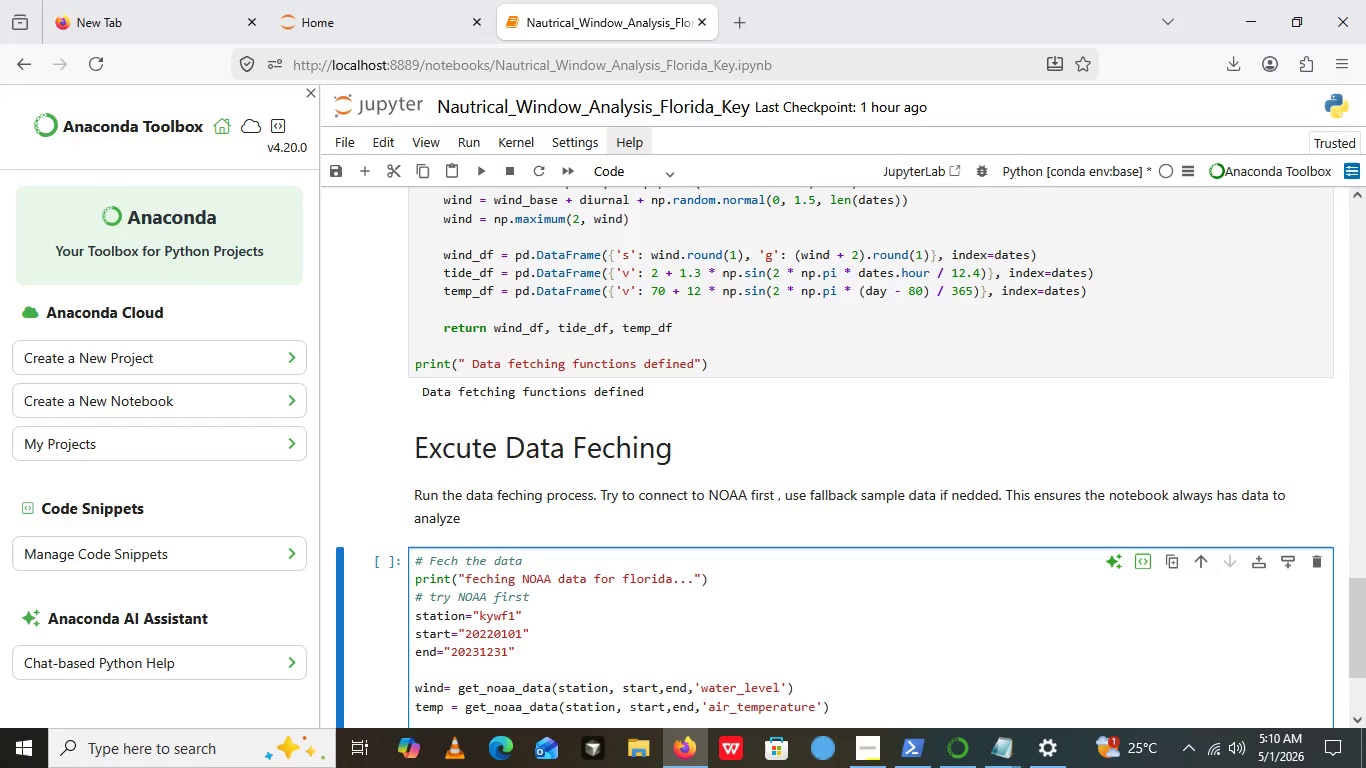 
wait(9.52)
 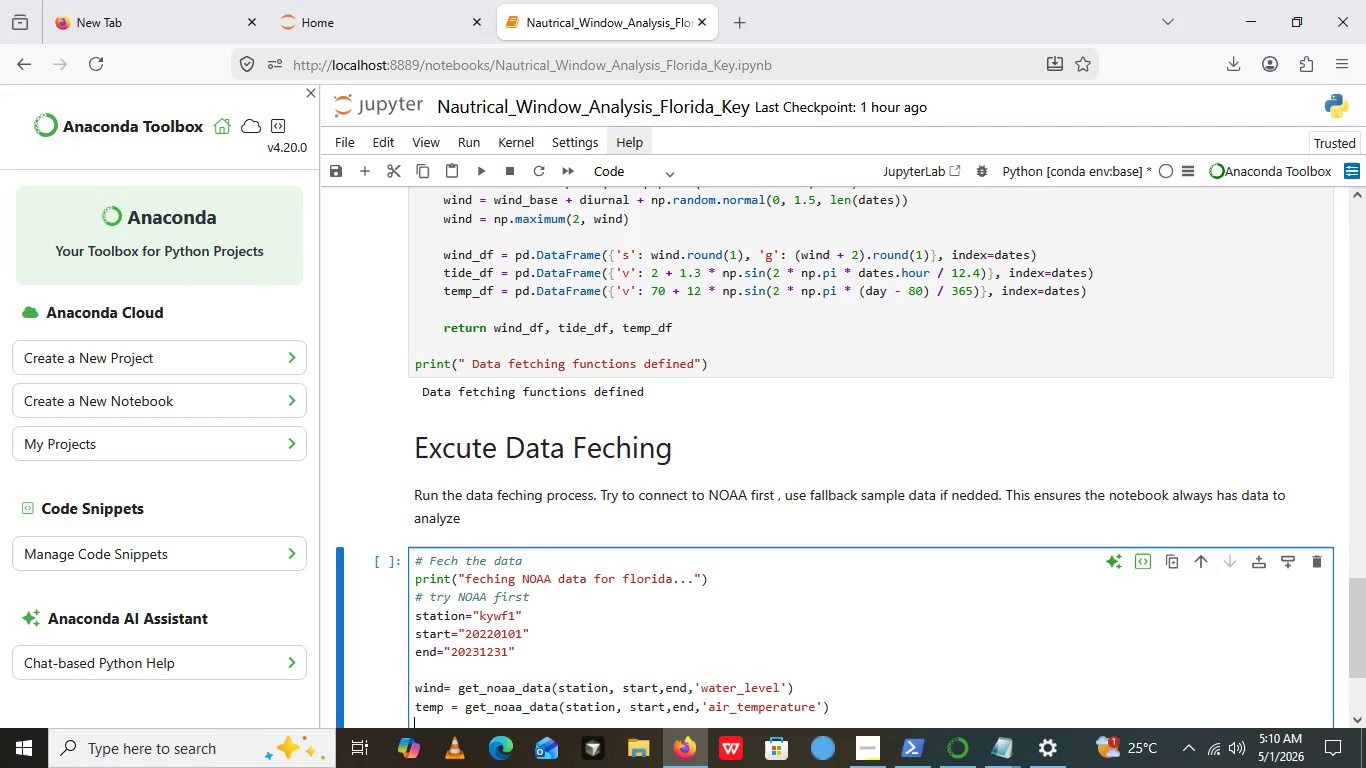 
key(Shift+3)
 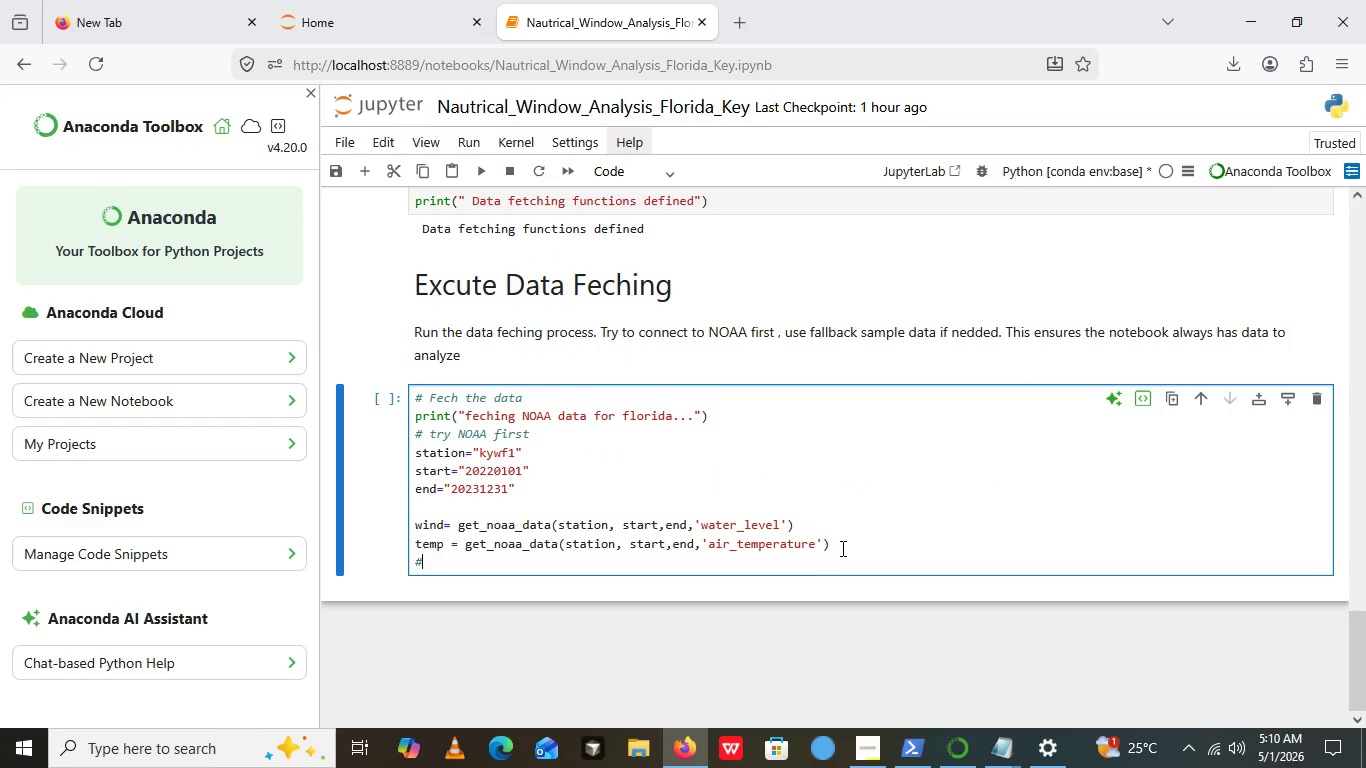 
left_click([841, 548])
 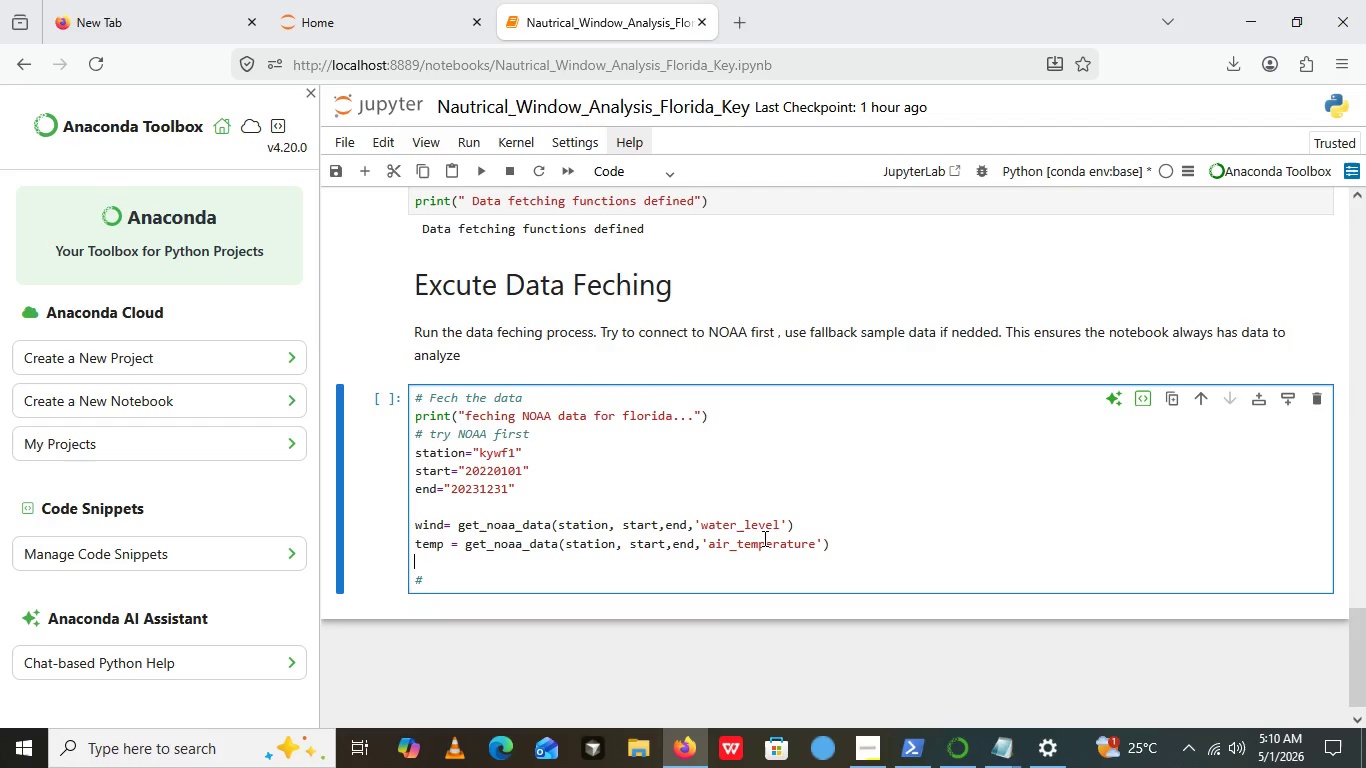 
key(Enter)
 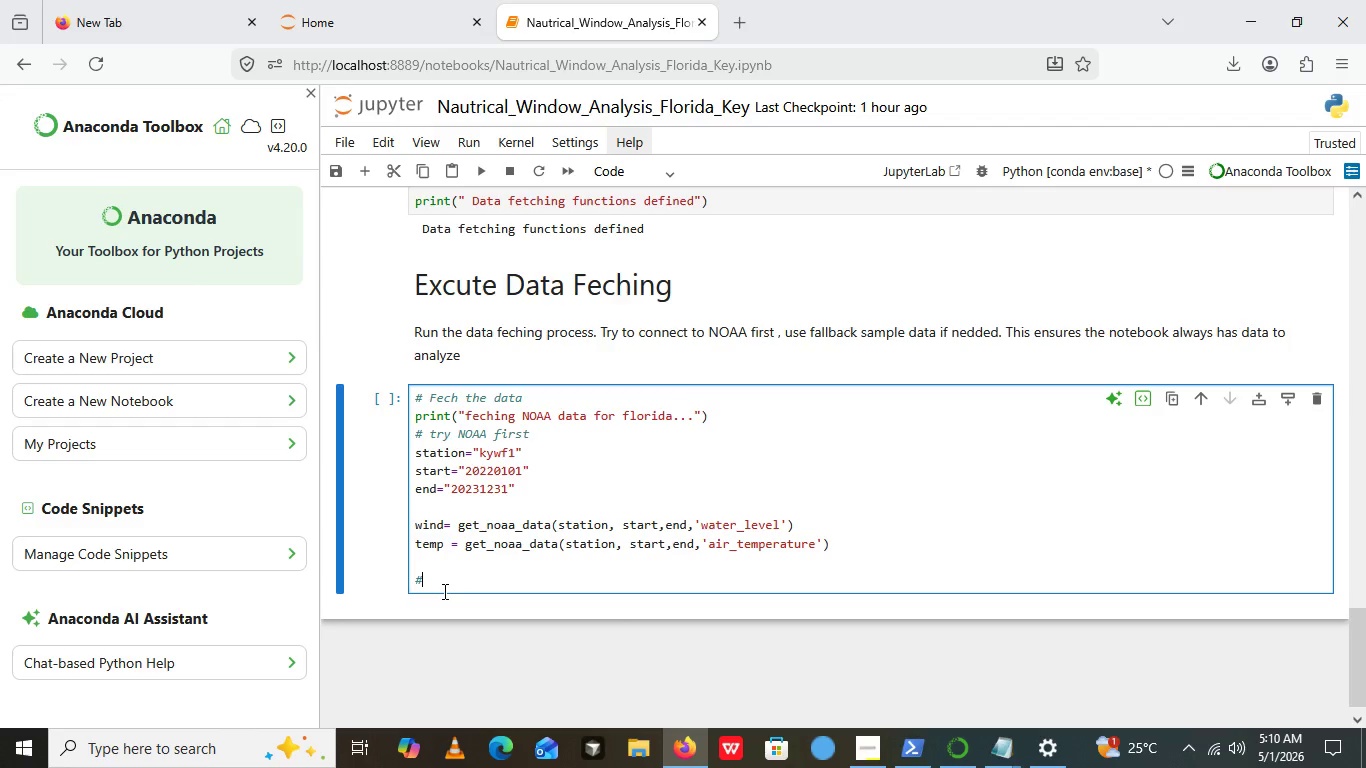 
left_click([443, 591])
 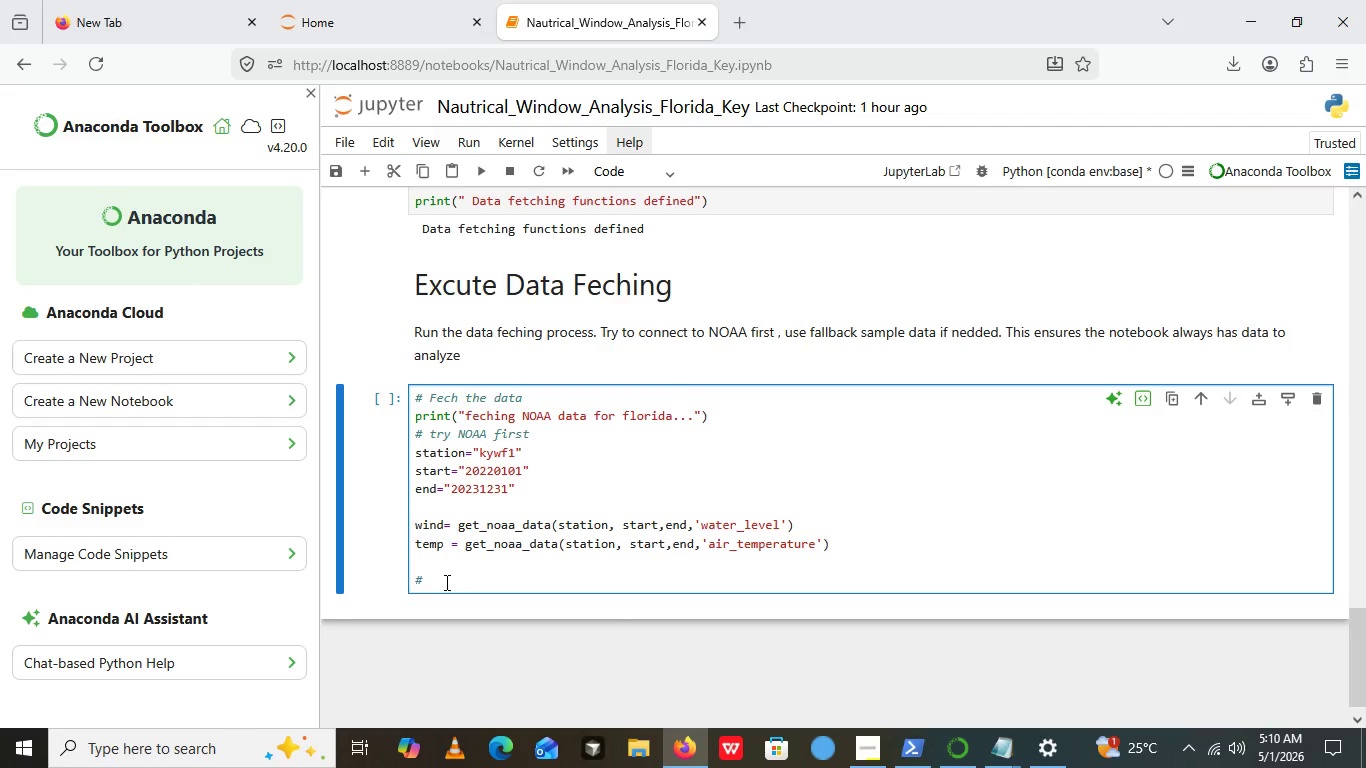 
key(Space)
 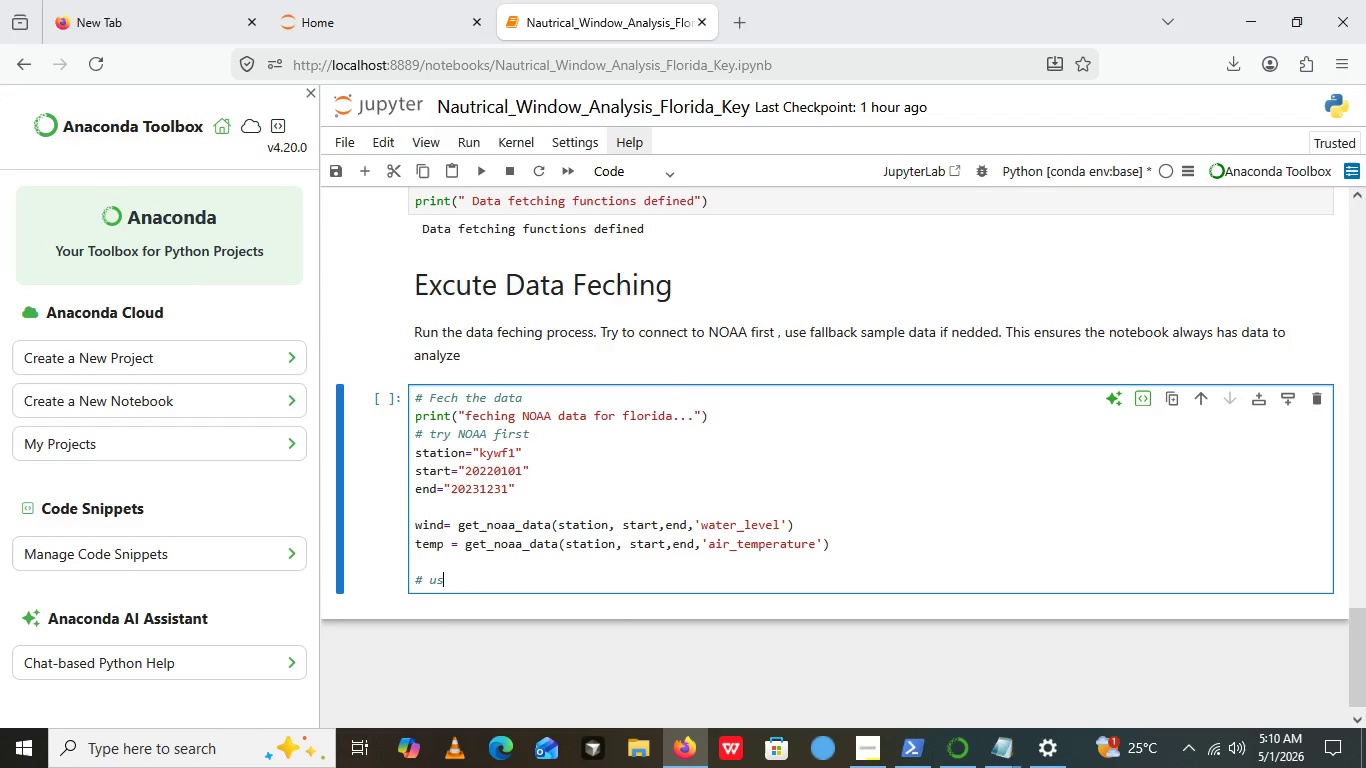 
type(use smaple )
 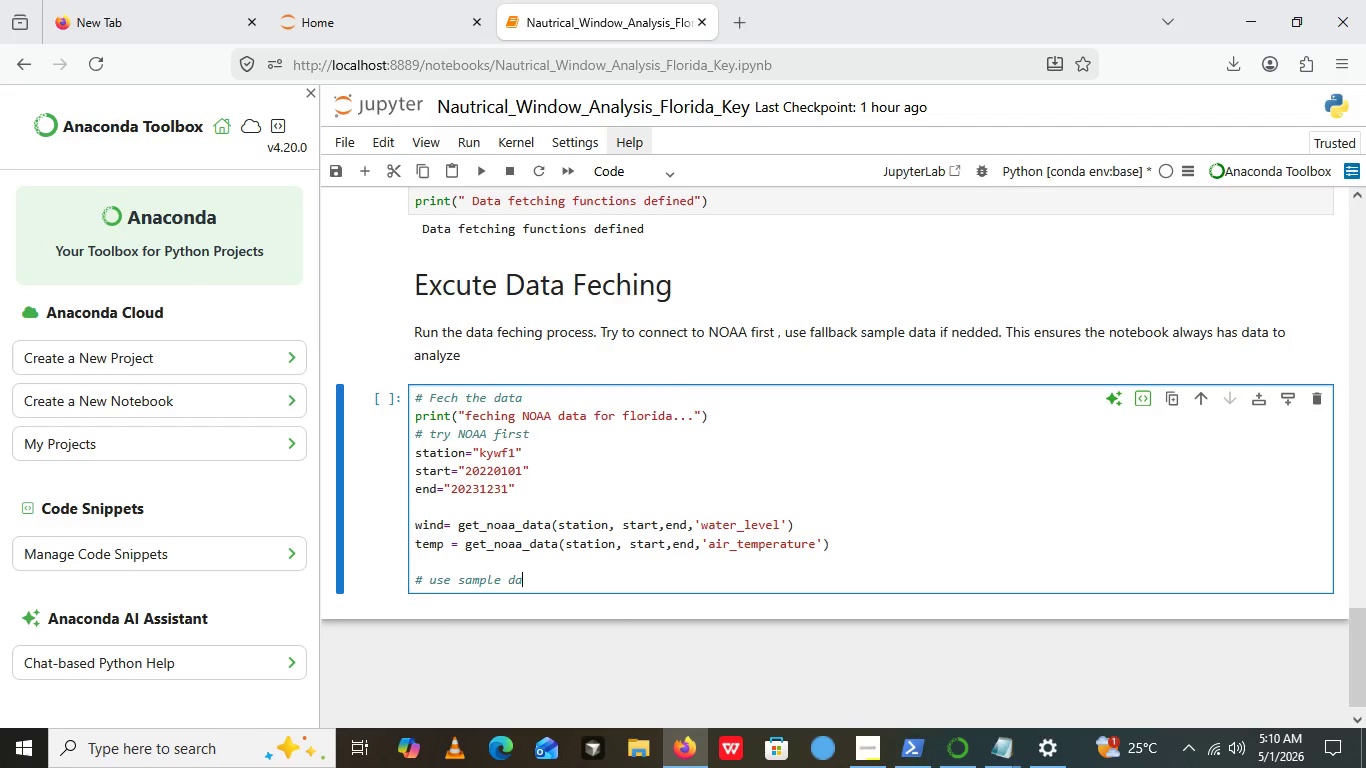 
type(data if no)
key(Backspace)
key(Backspace)
type(Noaa)
key(Backspace)
key(Backspace)
type(AA)
key(Backspace)
key(Backspace)
key(Backspace)
key(Backspace)
type(NO)
 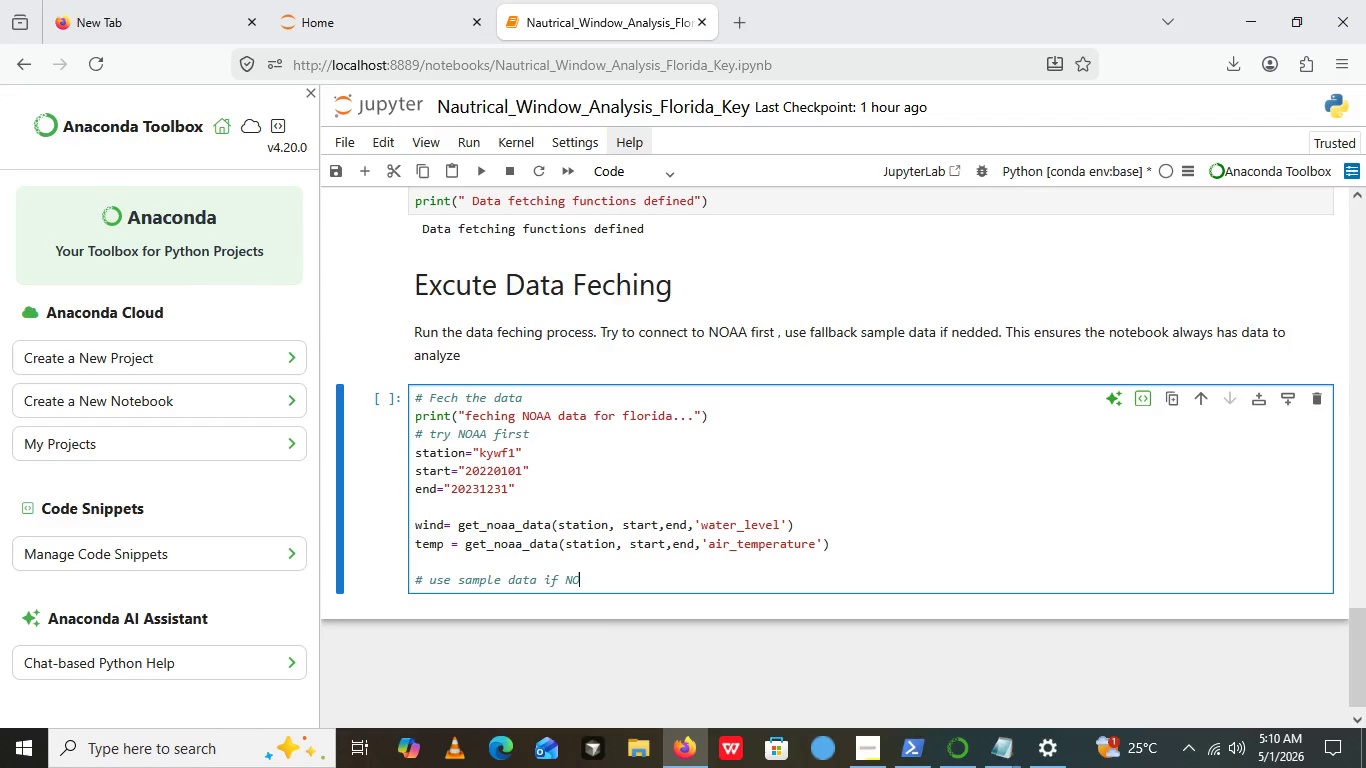 
left_click([413, 493])
 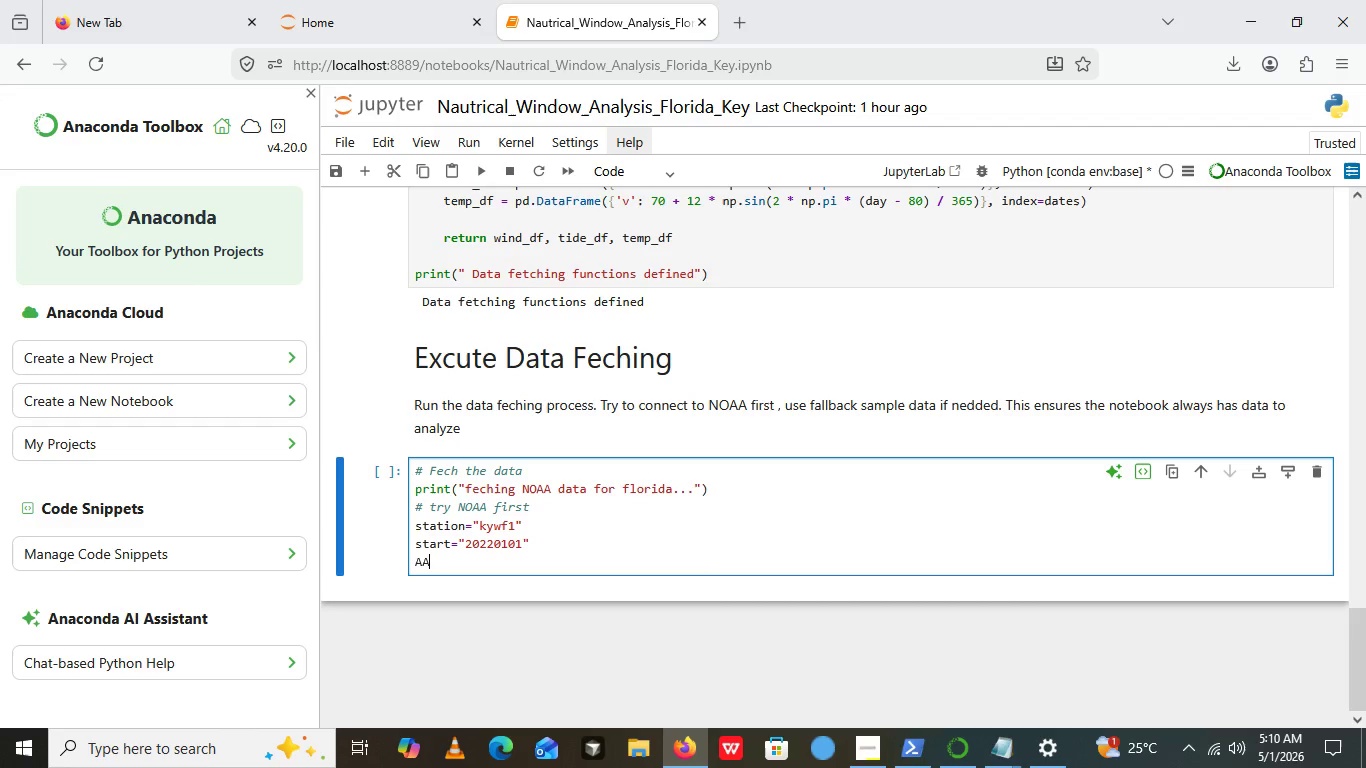 
type(AA)
 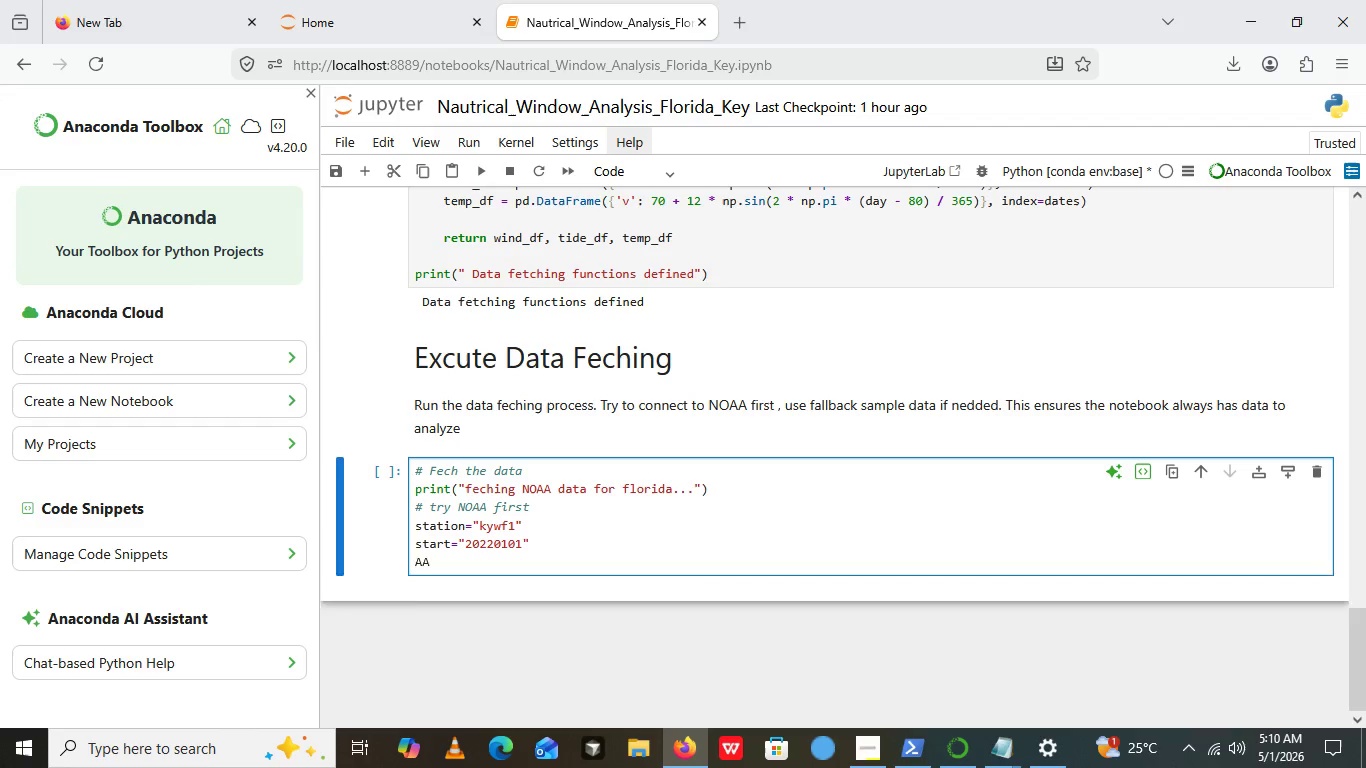 
key(Control+Z)
 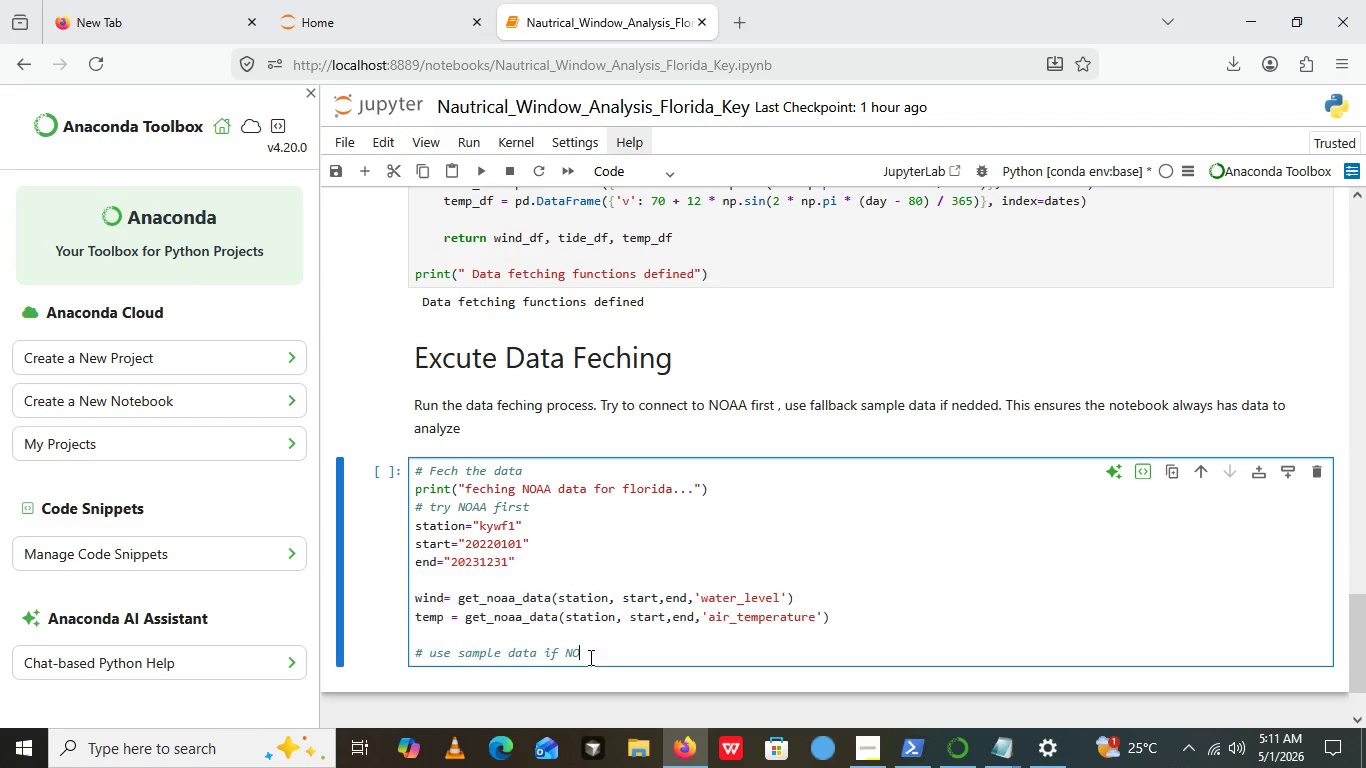 
left_click([589, 657])
 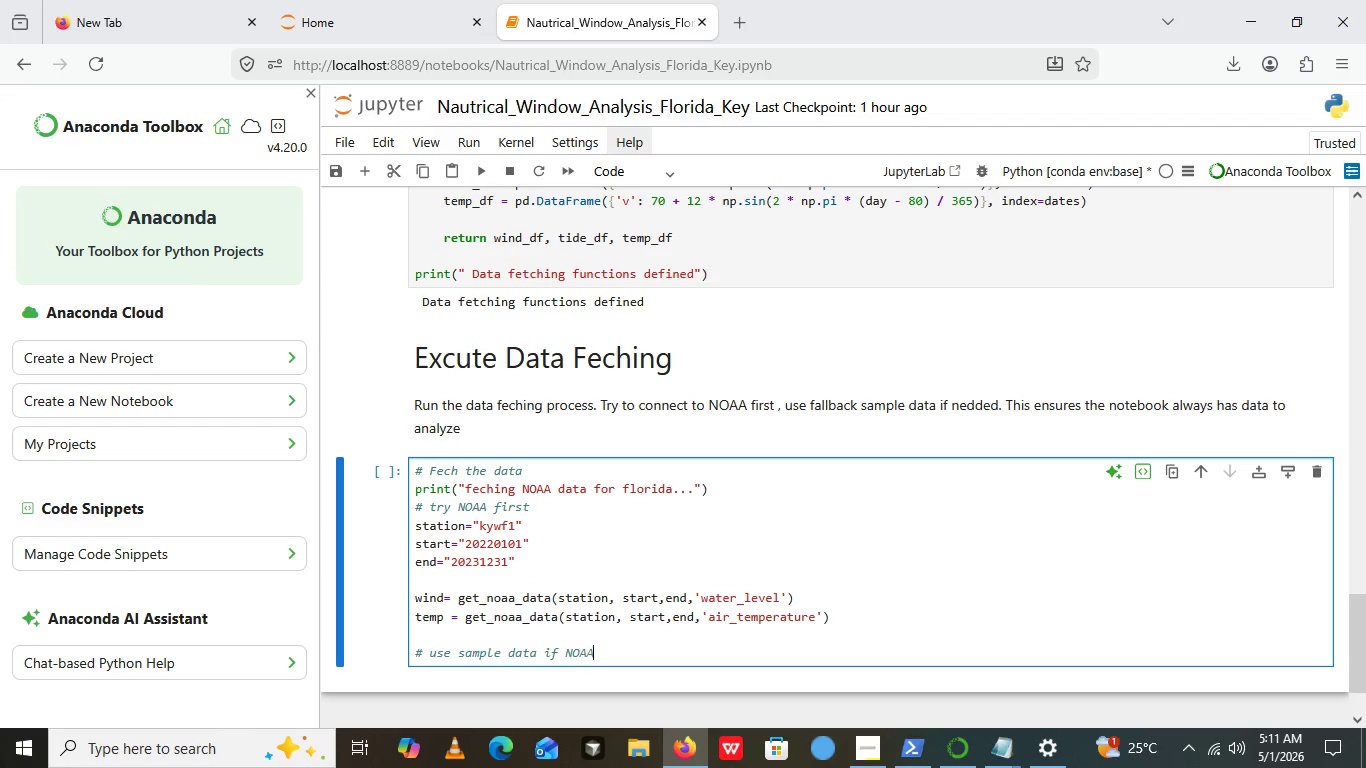 
type(AA)
 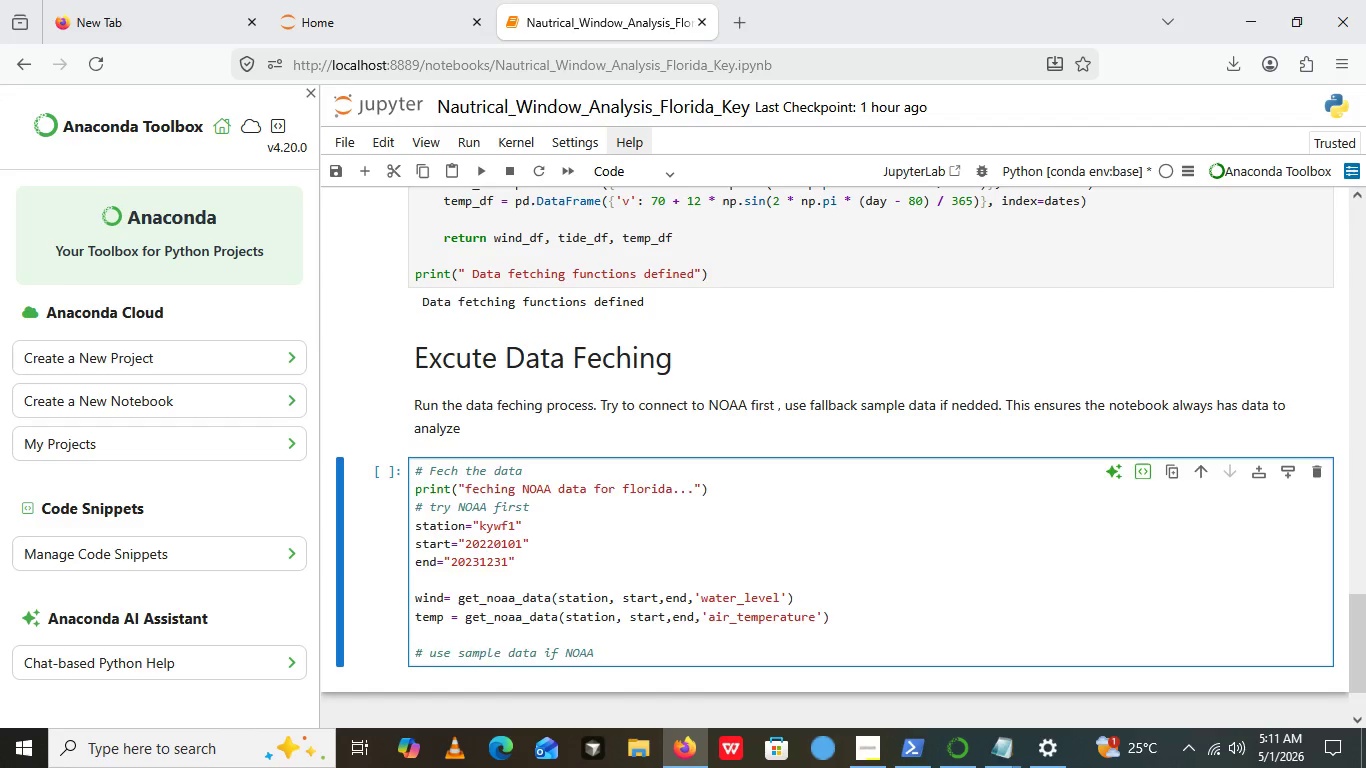 
key(Control+A)
 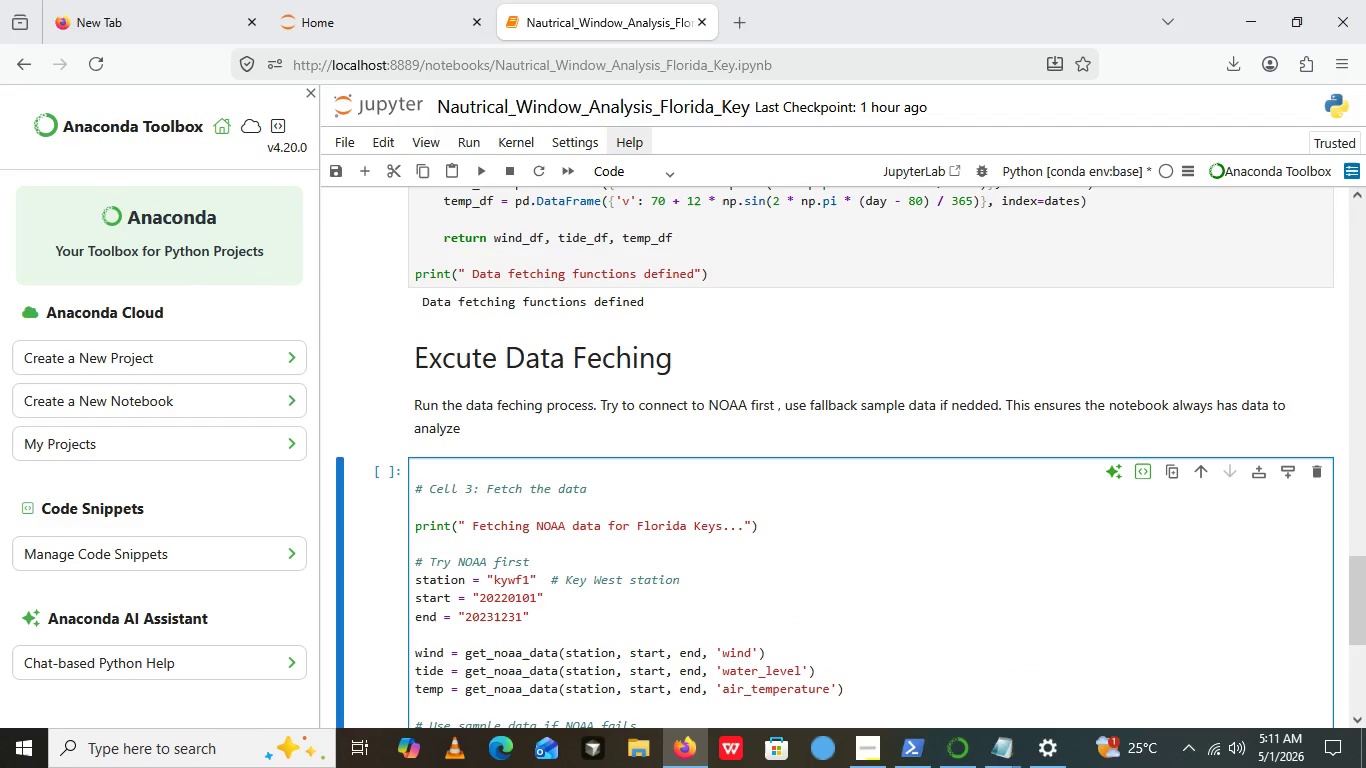 
key(Control+V)
 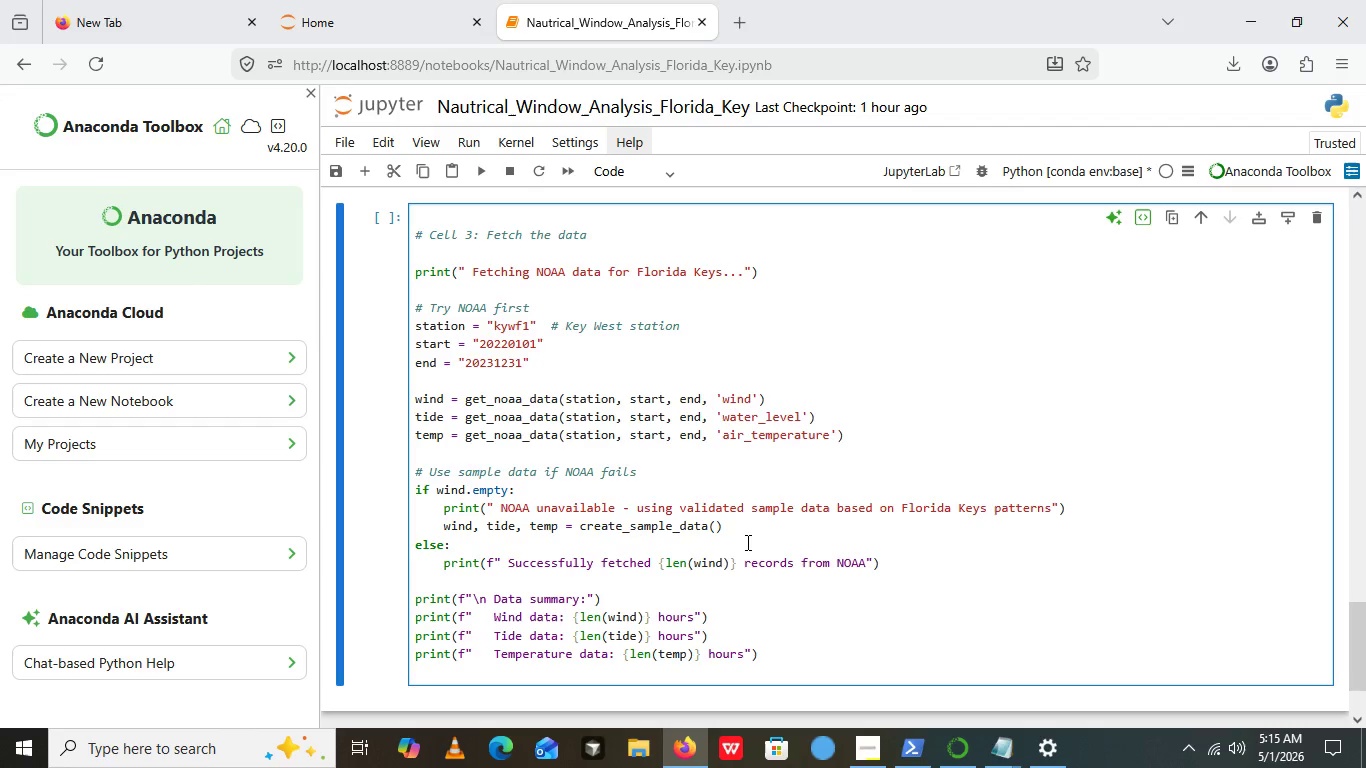 
wait(247.78)
 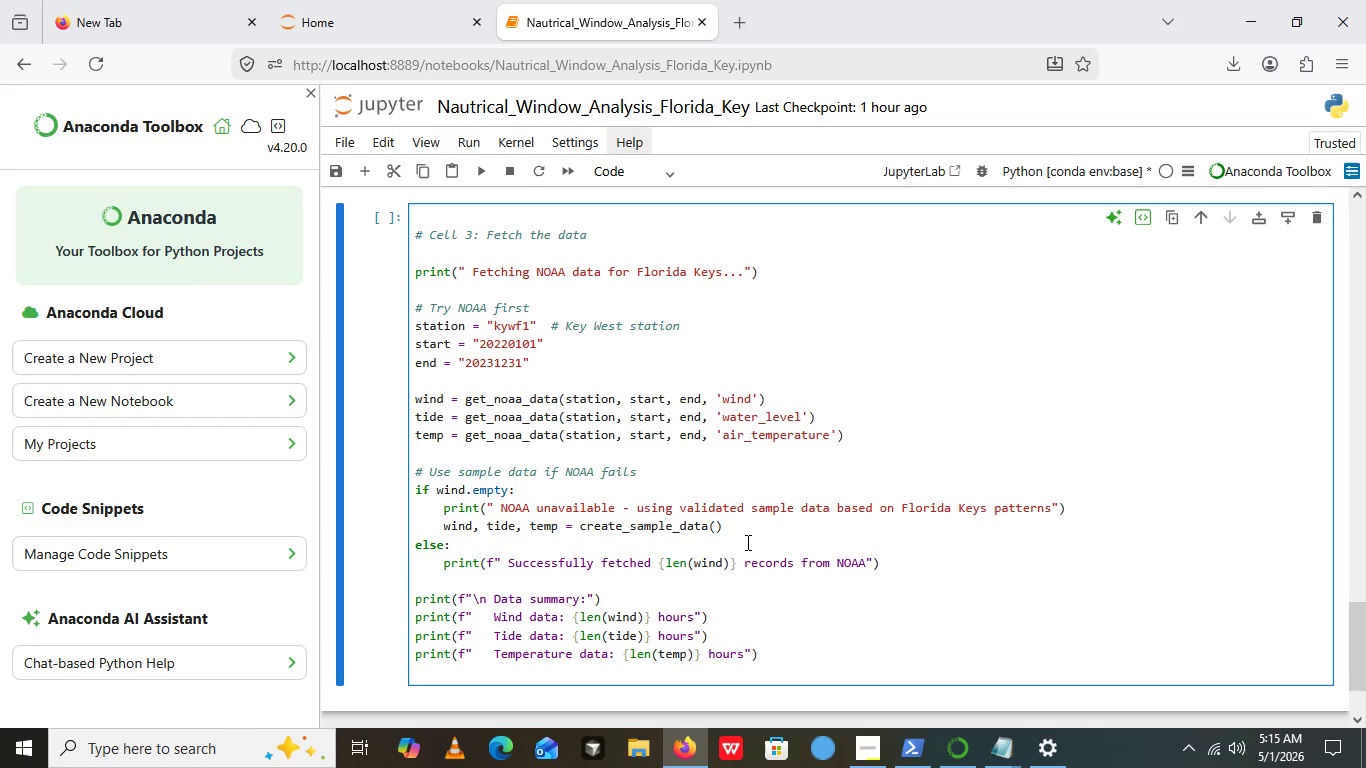 
left_click([490, 159])
 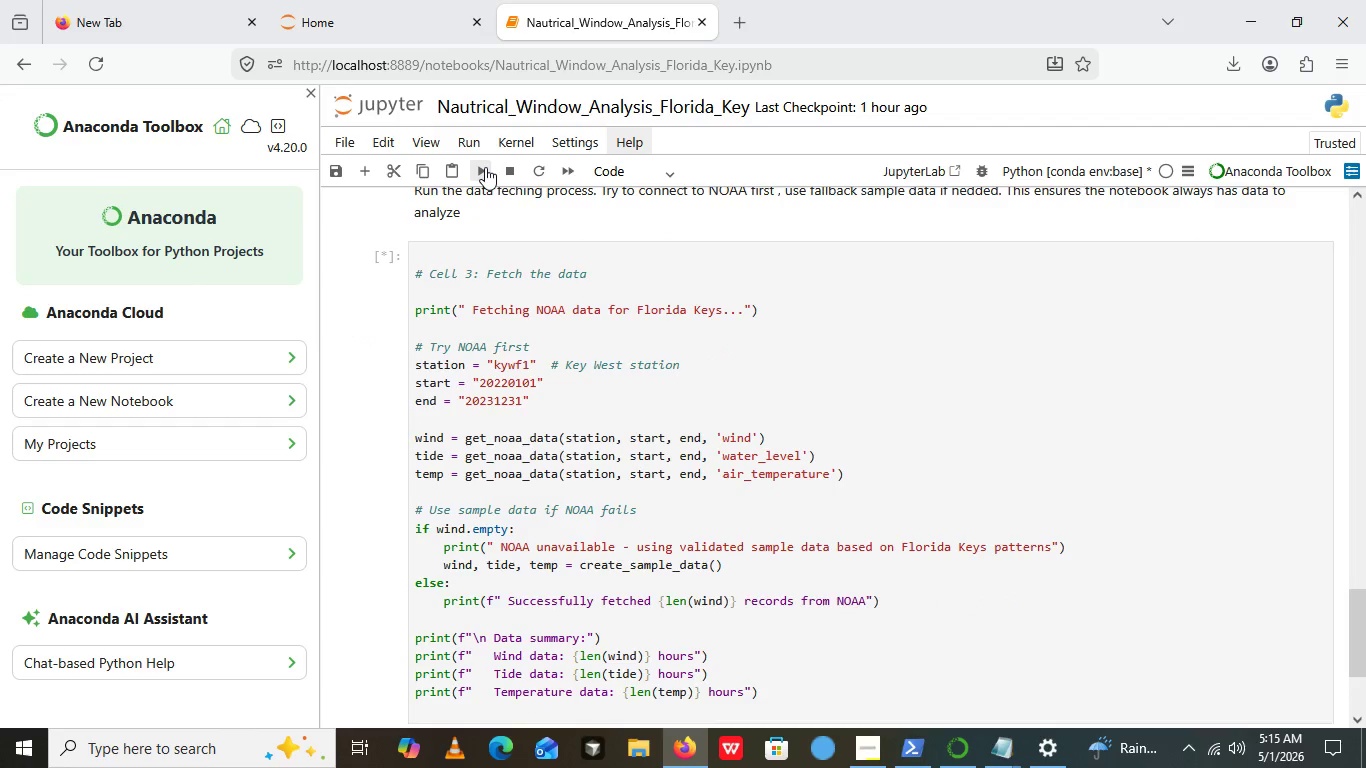 
left_click([485, 167])
 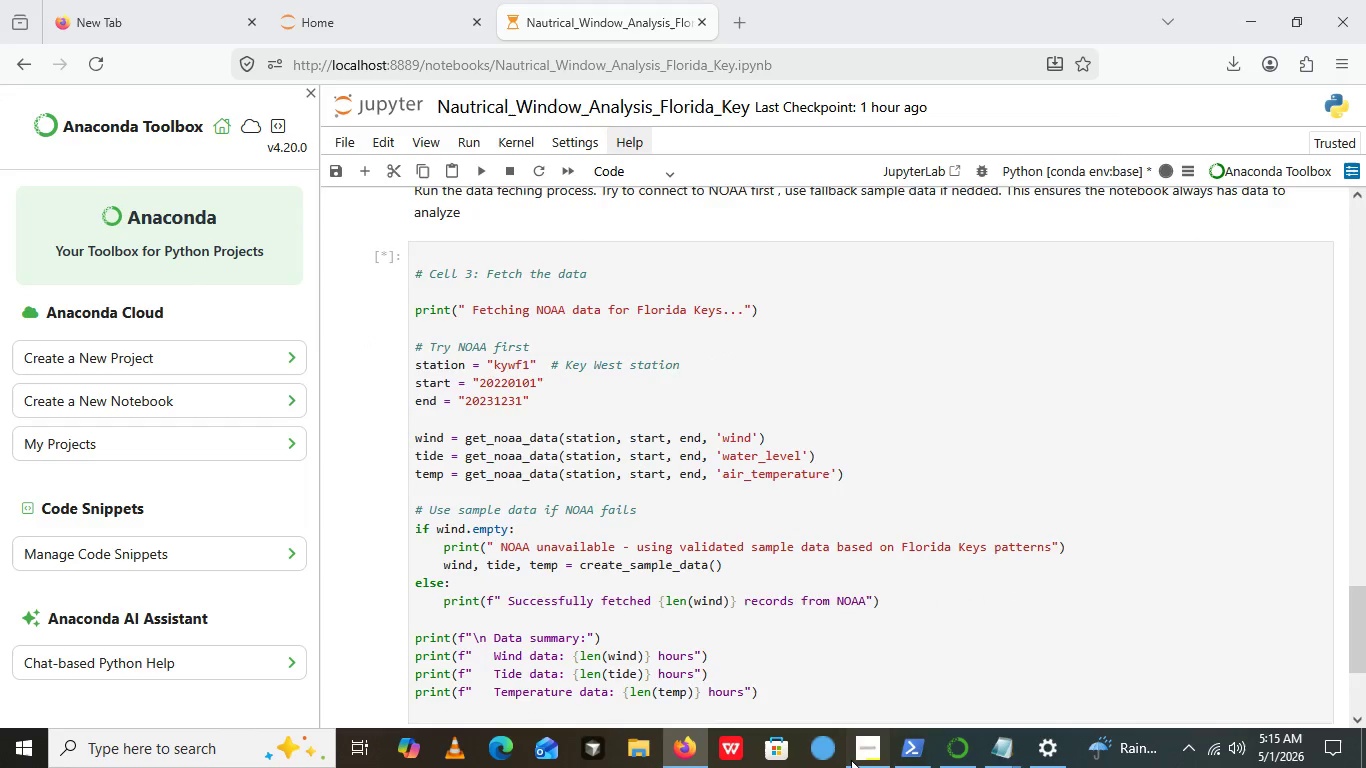 
left_click([851, 760])